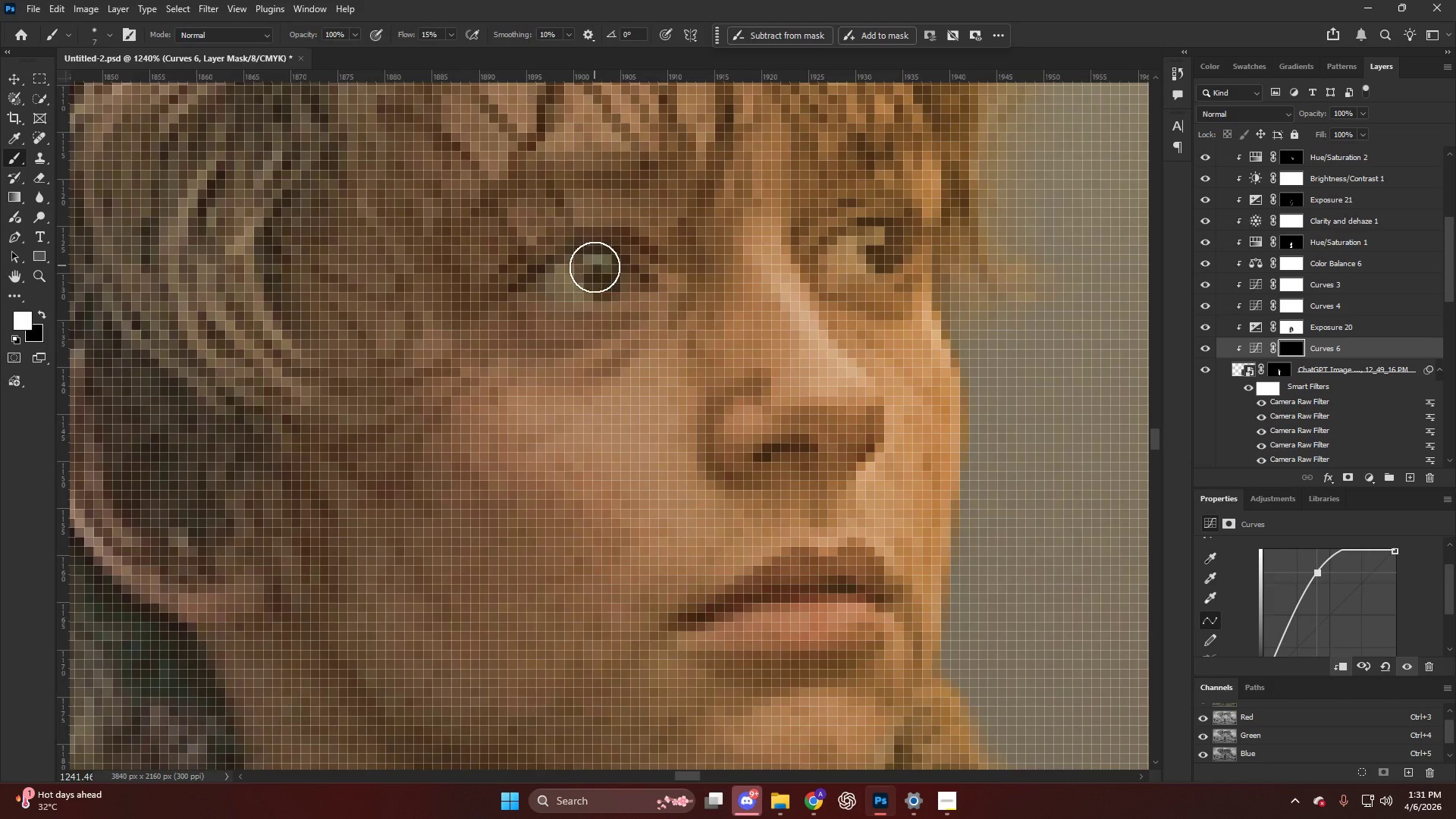 
key(X)
 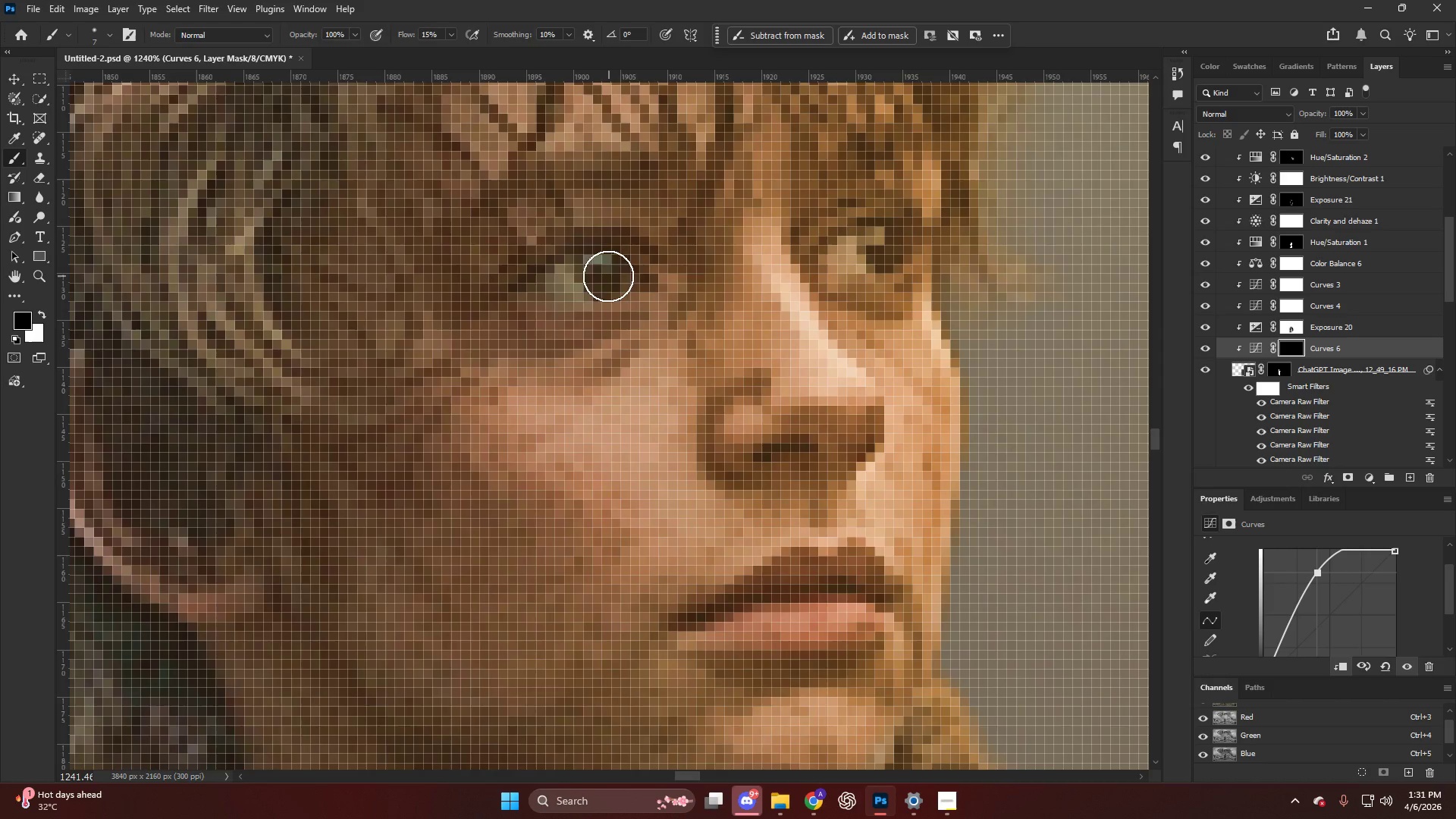 
left_click_drag(start_coordinate=[605, 276], to_coordinate=[552, 278])
 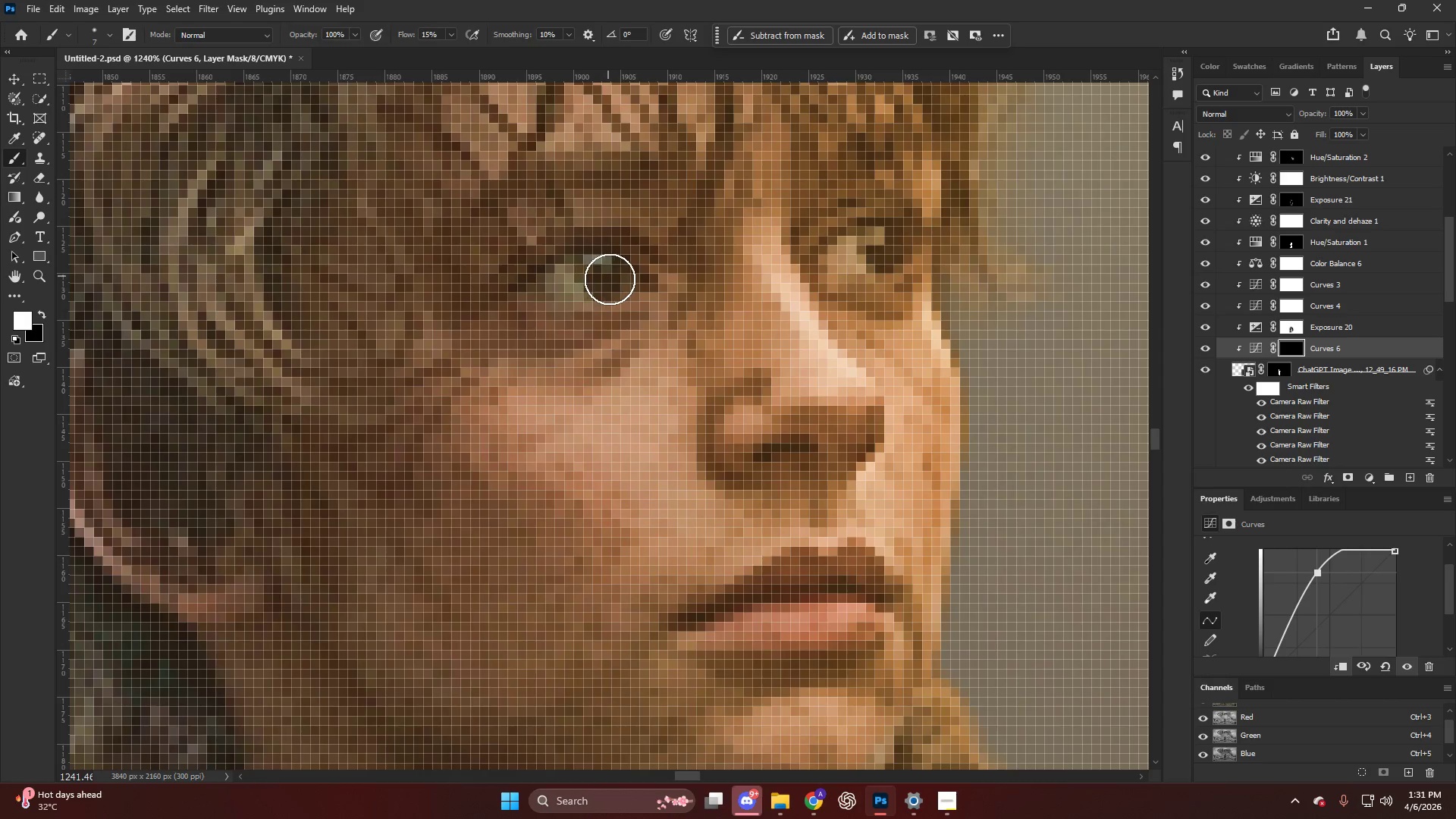 
hold_key(key=AltLeft, duration=2.2)
scroll: coordinate [617, 280], scroll_direction: down, amount: 27.0
 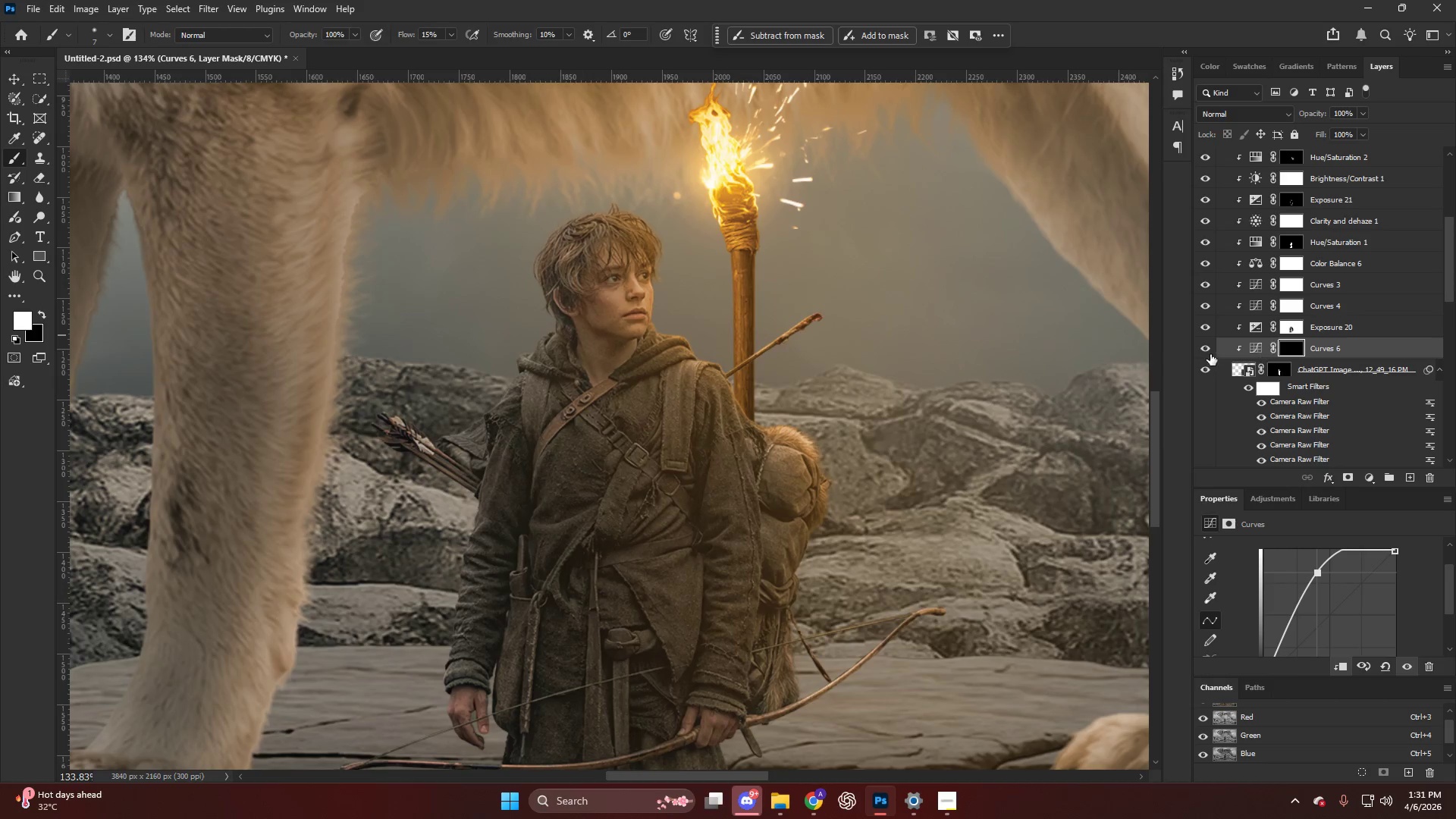 
left_click([1210, 354])
 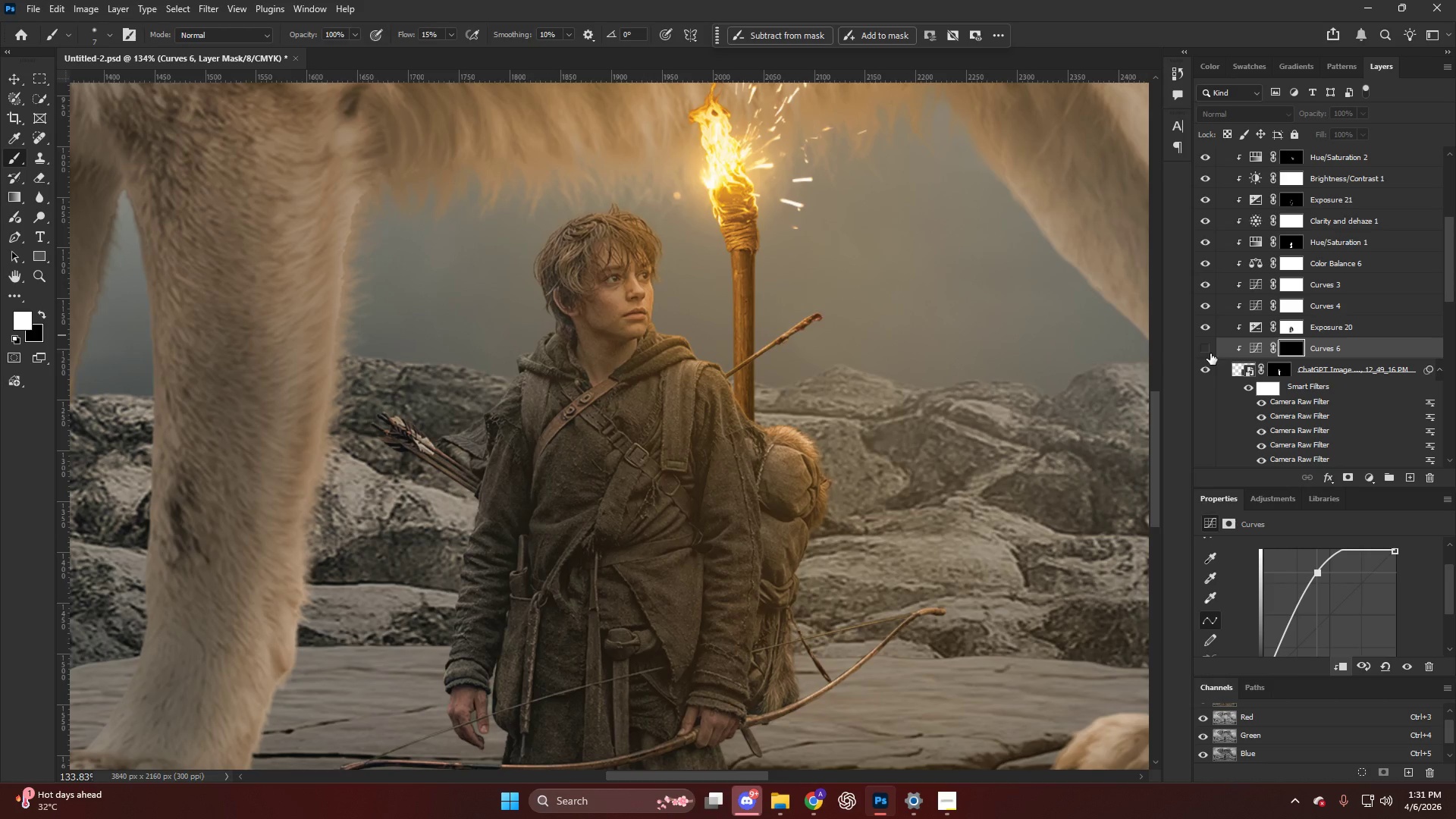 
left_click([1210, 353])
 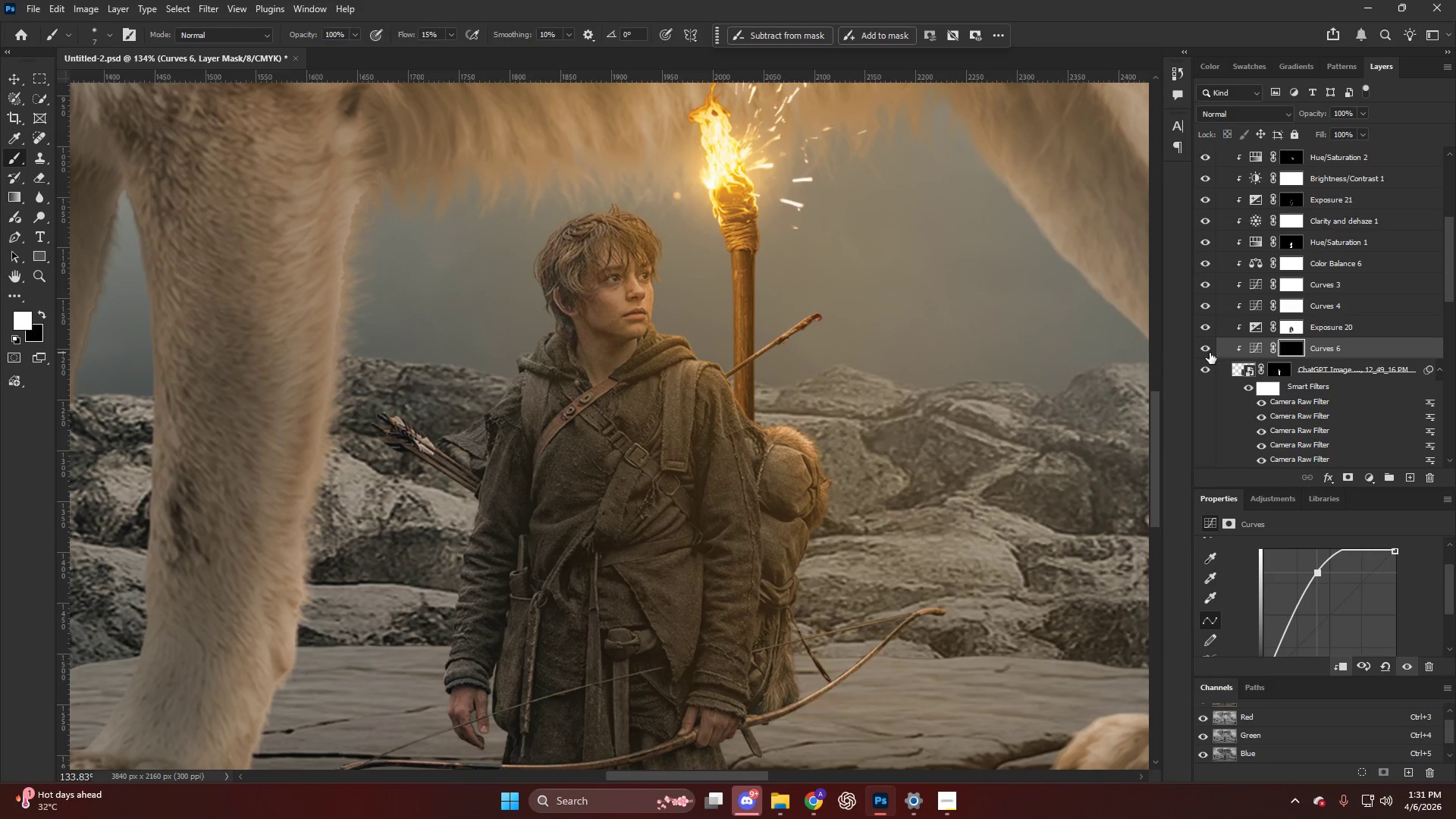 
hold_key(key=AltLeft, duration=0.61)
 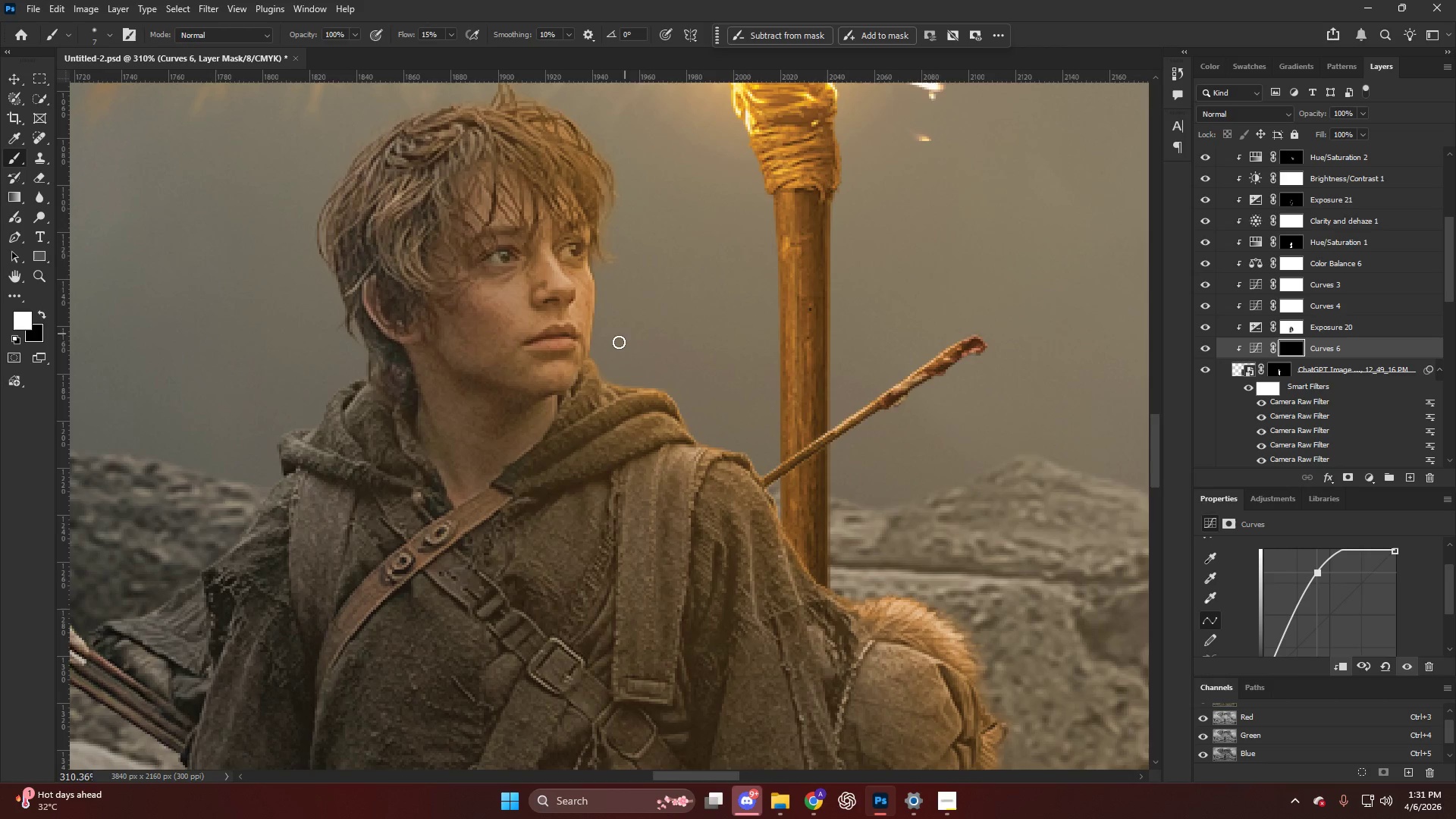 
key(B)
 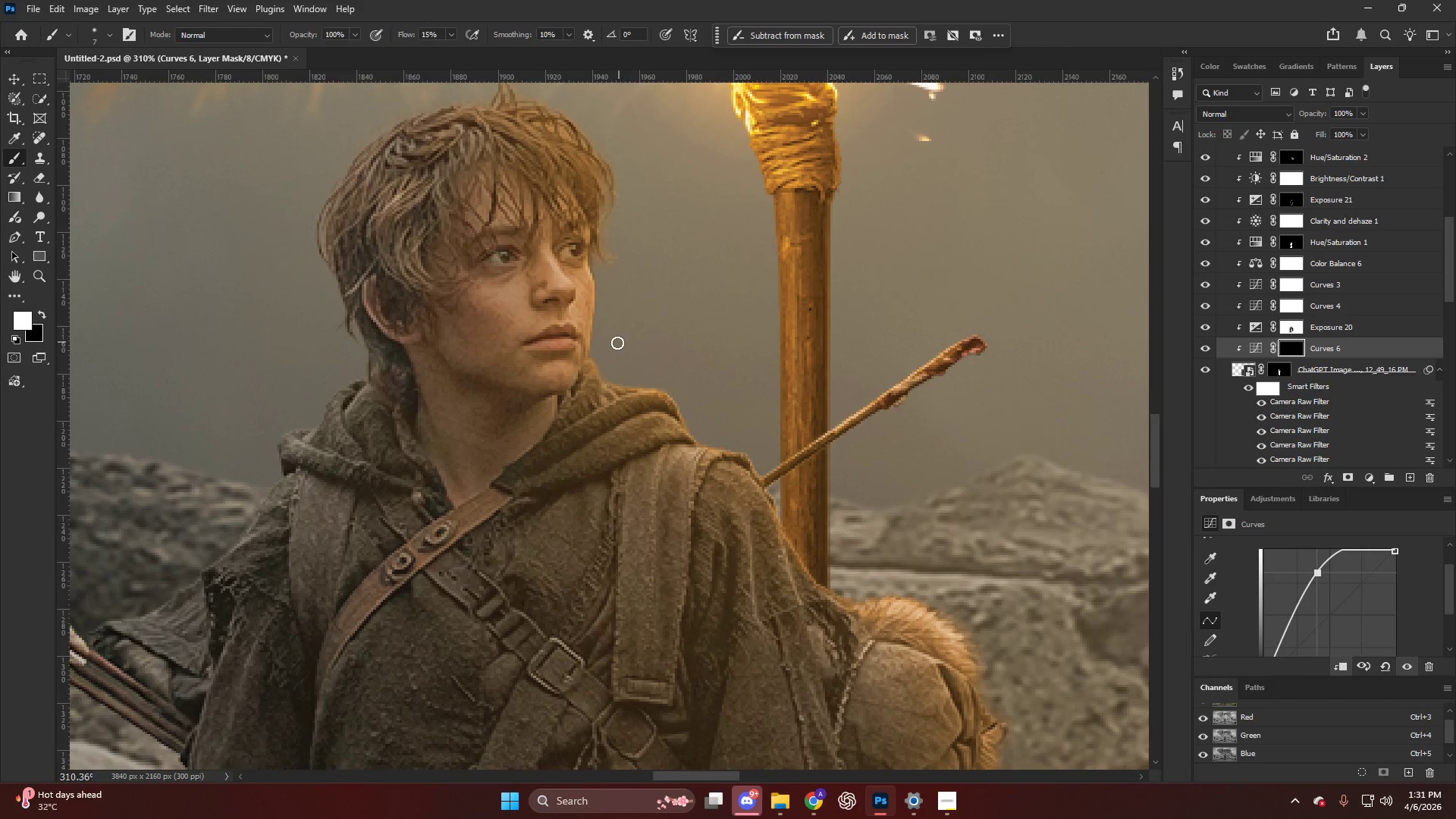 
hold_key(key=AltLeft, duration=0.41)
 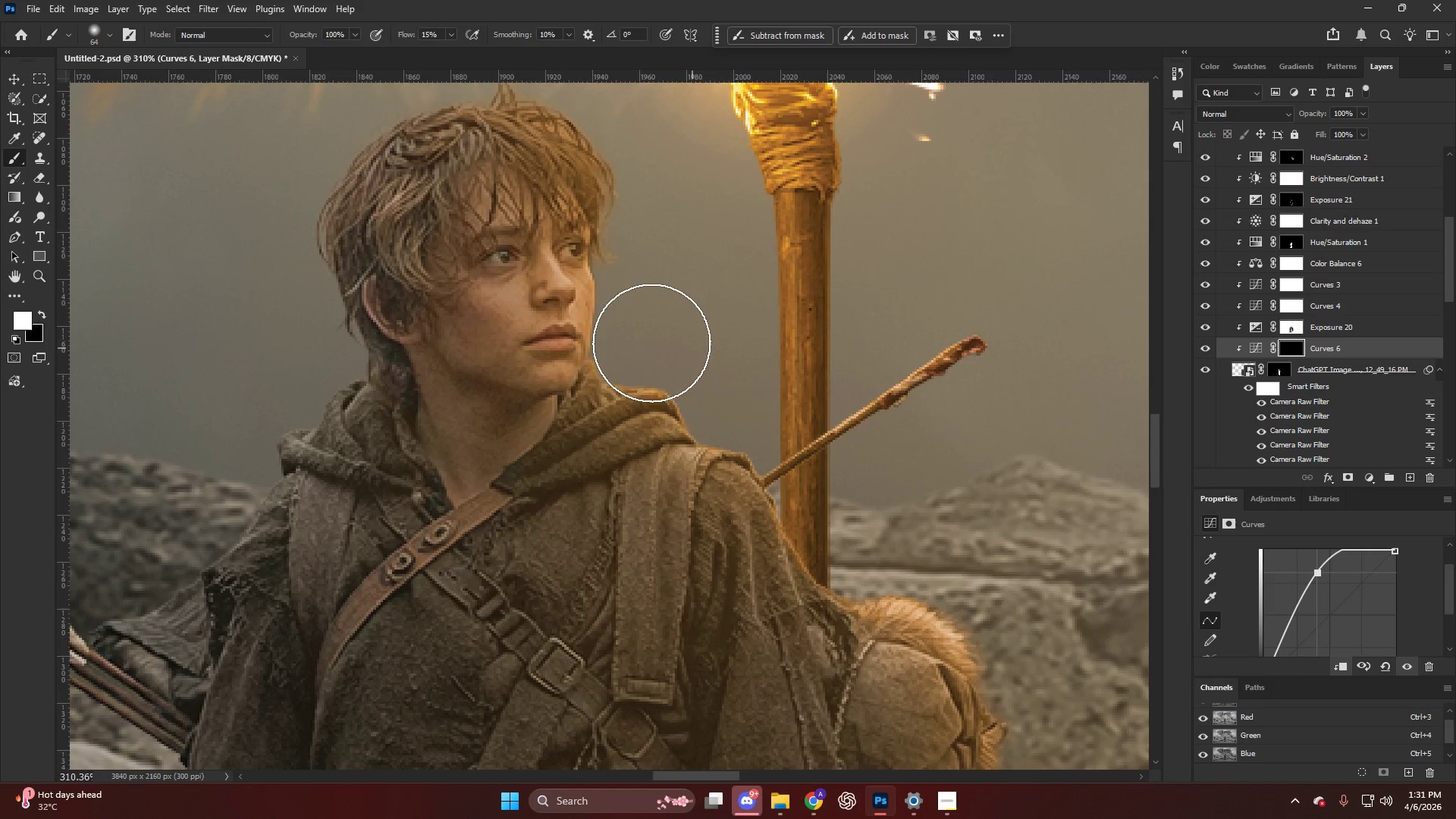 
scroll: coordinate [649, 324], scroll_direction: up, amount: 13.0
 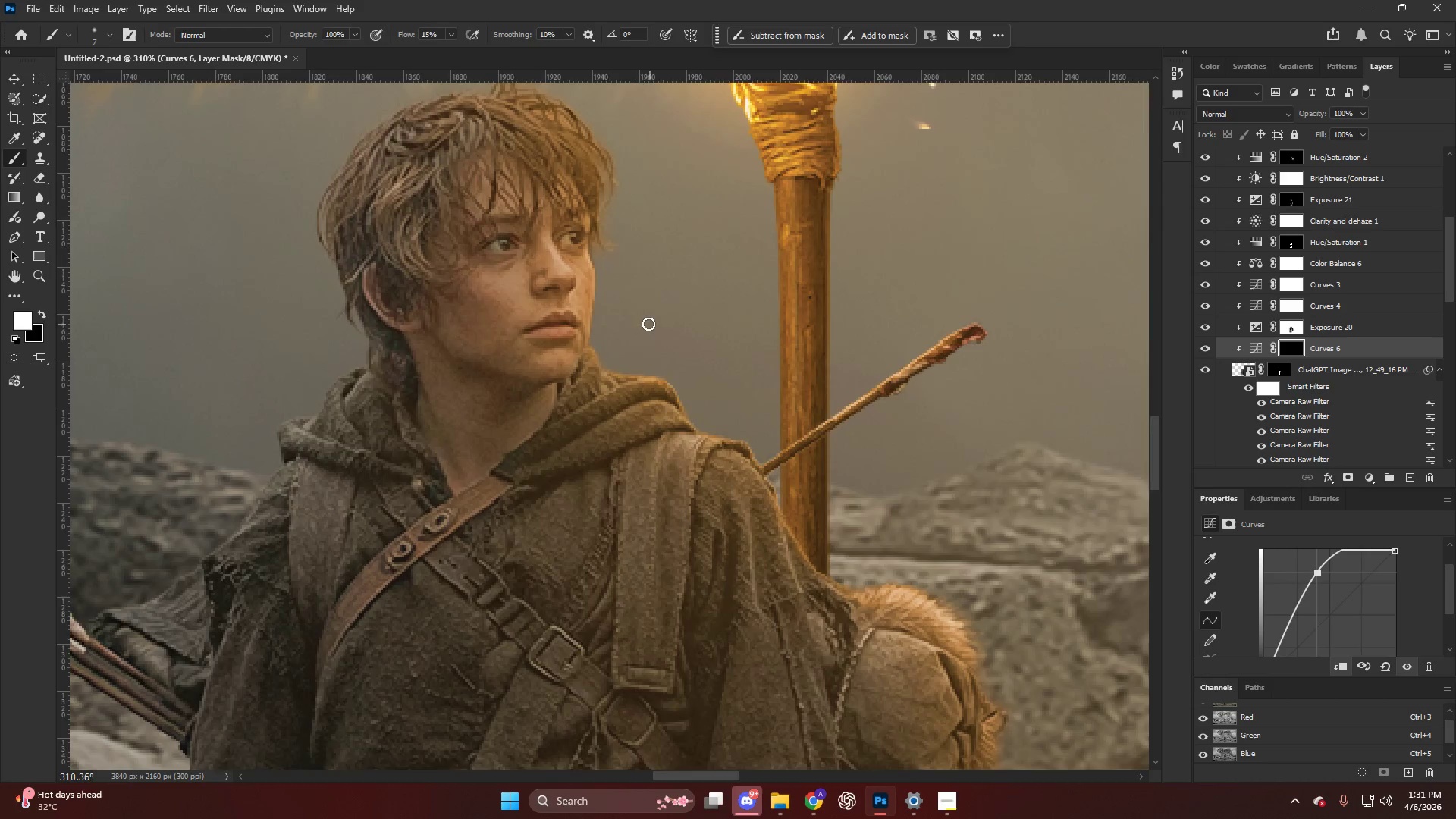 
left_click_drag(start_coordinate=[630, 344], to_coordinate=[788, 435])
 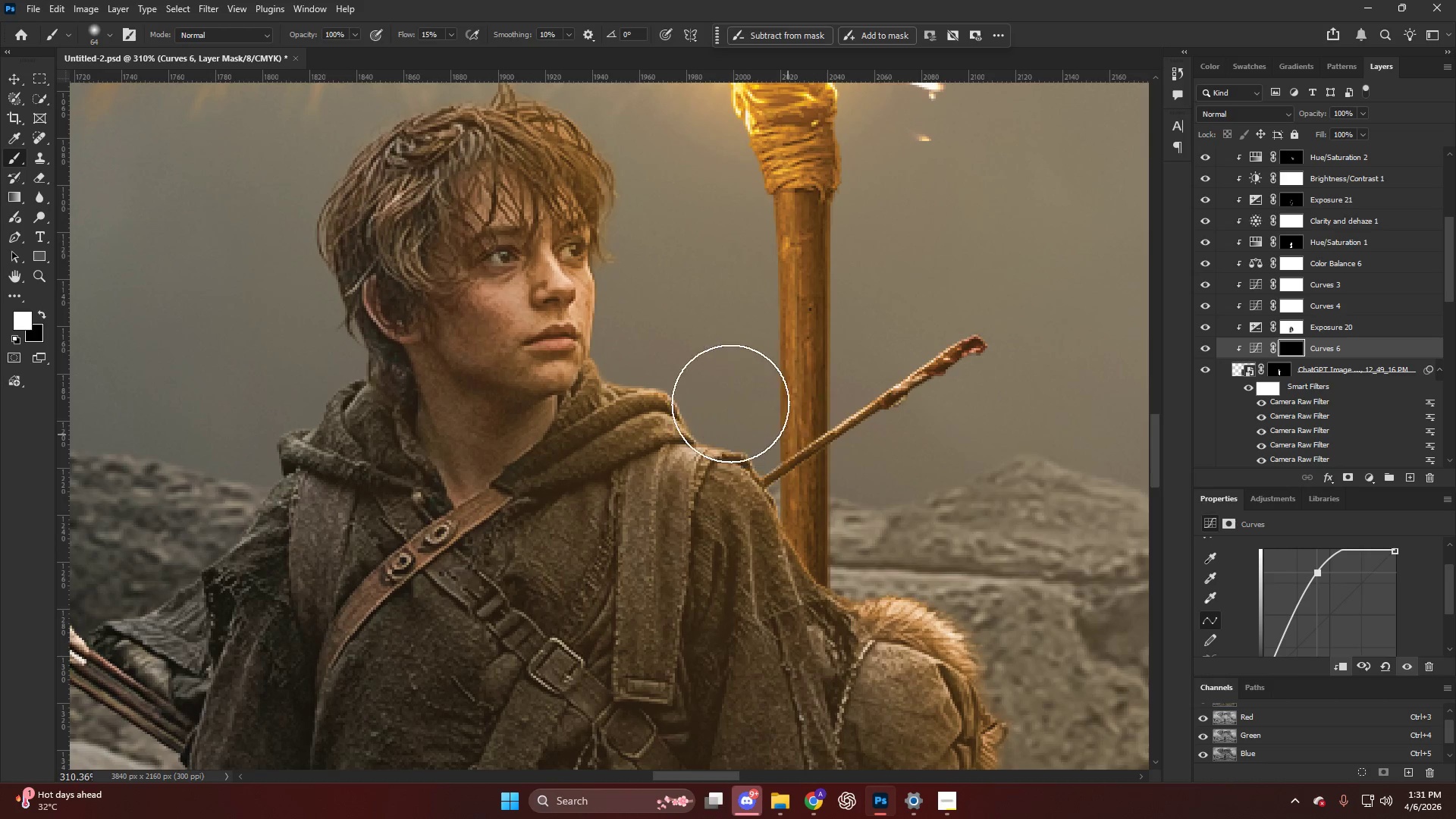 
left_click_drag(start_coordinate=[734, 418], to_coordinate=[895, 584])
 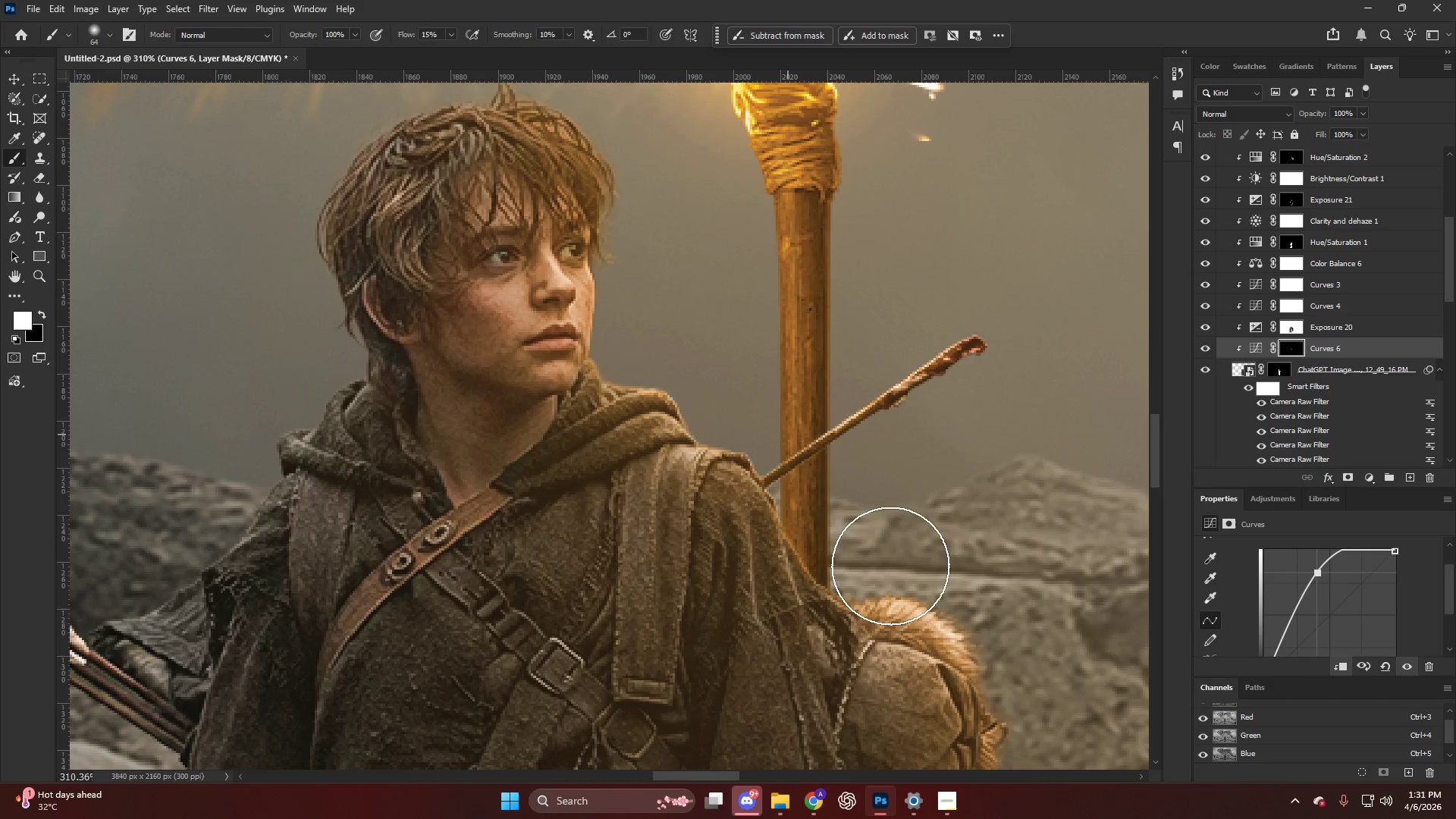 
hold_key(key=AltLeft, duration=2.05)
scroll: coordinate [864, 480], scroll_direction: down, amount: 15.0
 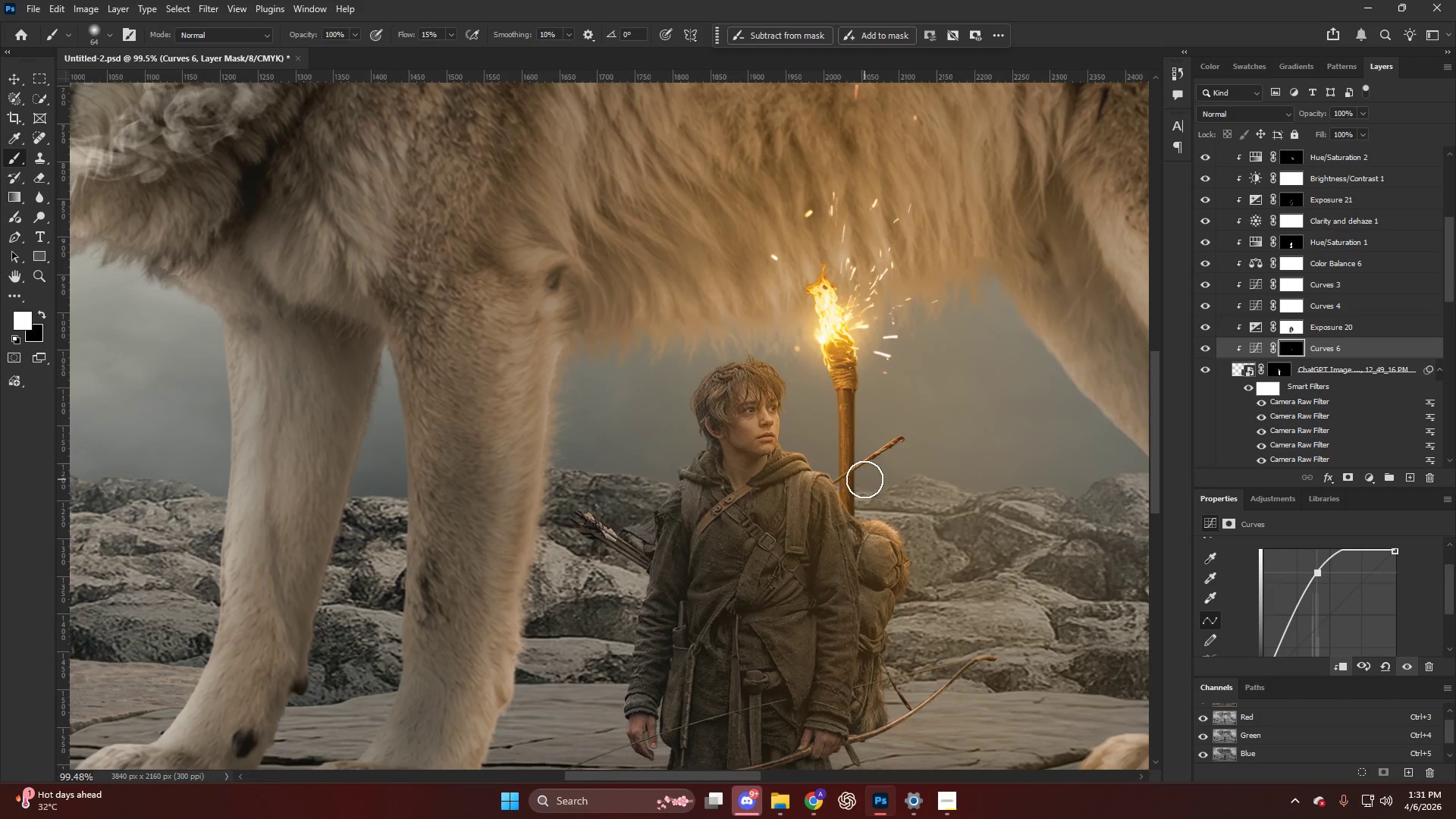 
hold_key(key=AltLeft, duration=1.3)
scroll: coordinate [777, 410], scroll_direction: up, amount: 16.0
 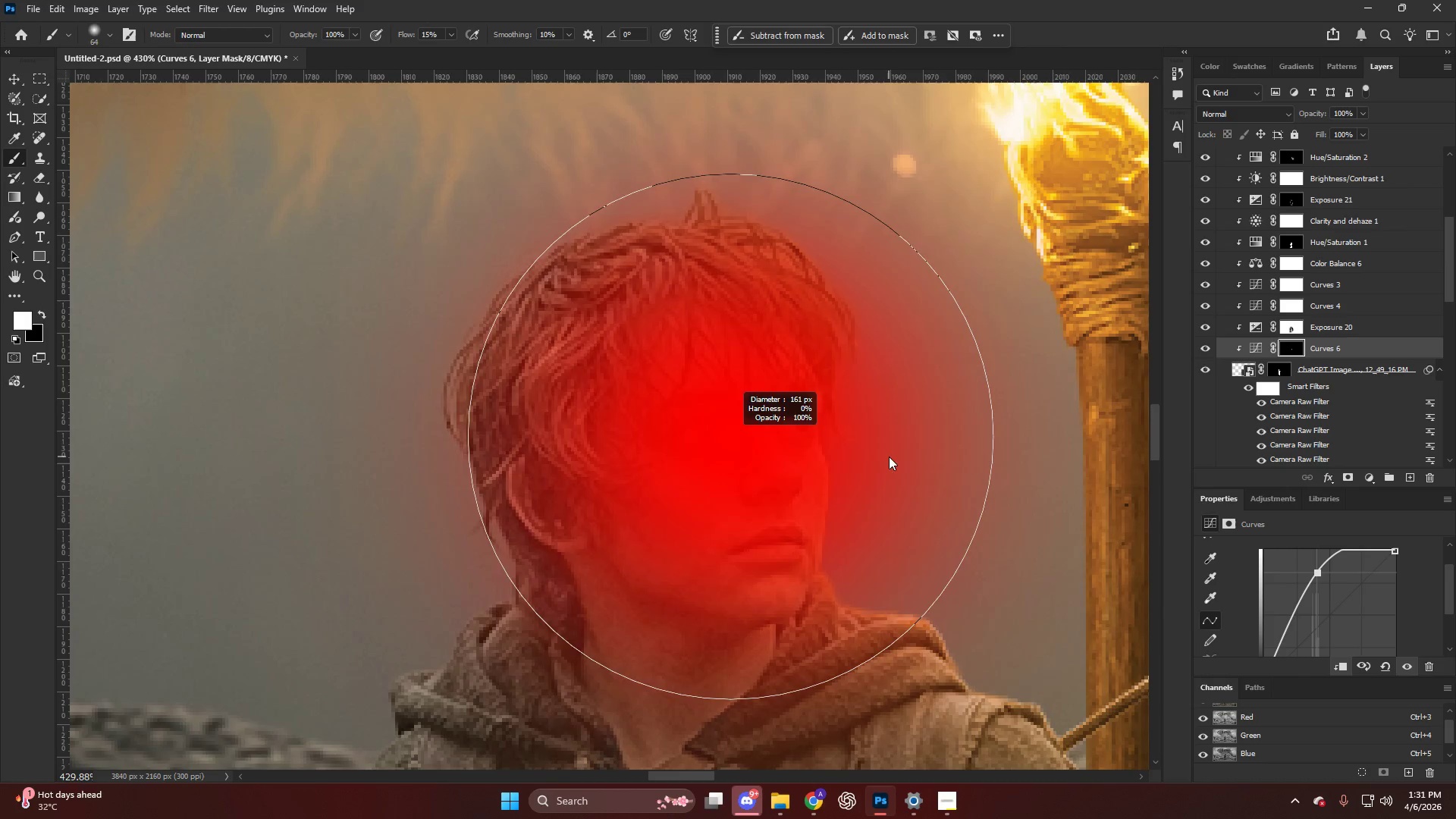 
left_click([732, 463])
 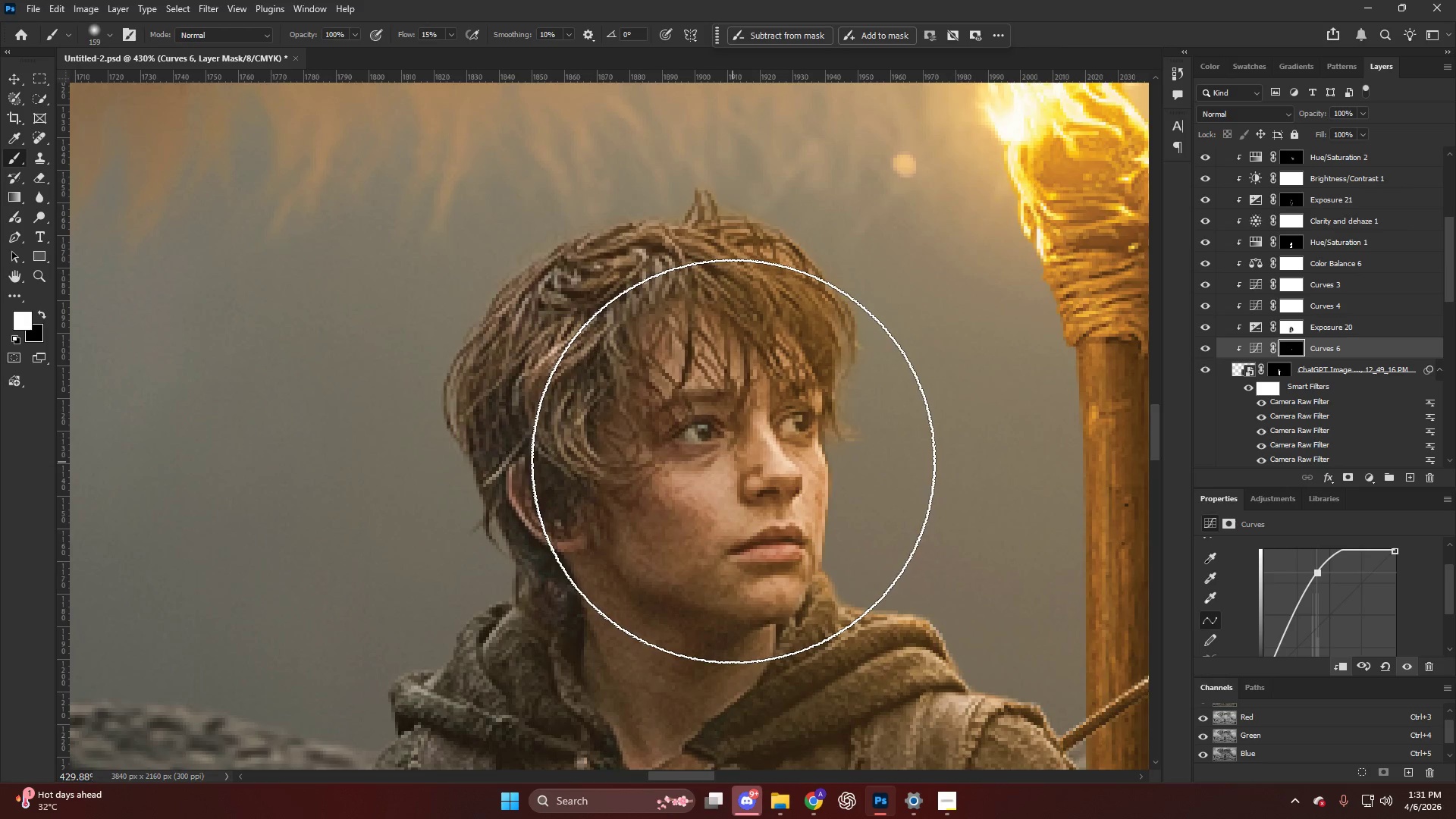 
hold_key(key=AltLeft, duration=1.36)